 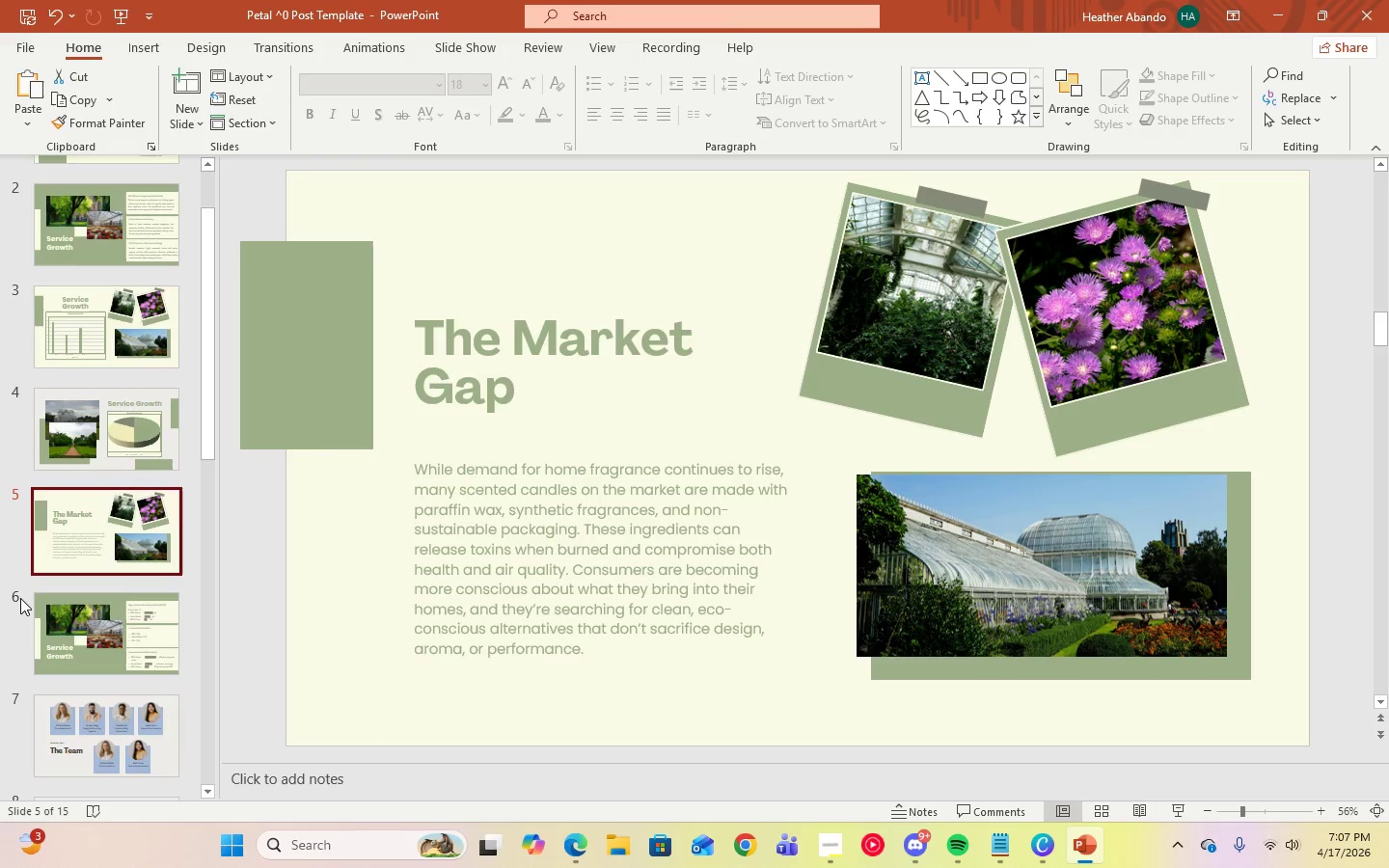 
scroll: coordinate [154, 653], scroll_direction: down, amount: 13.0
 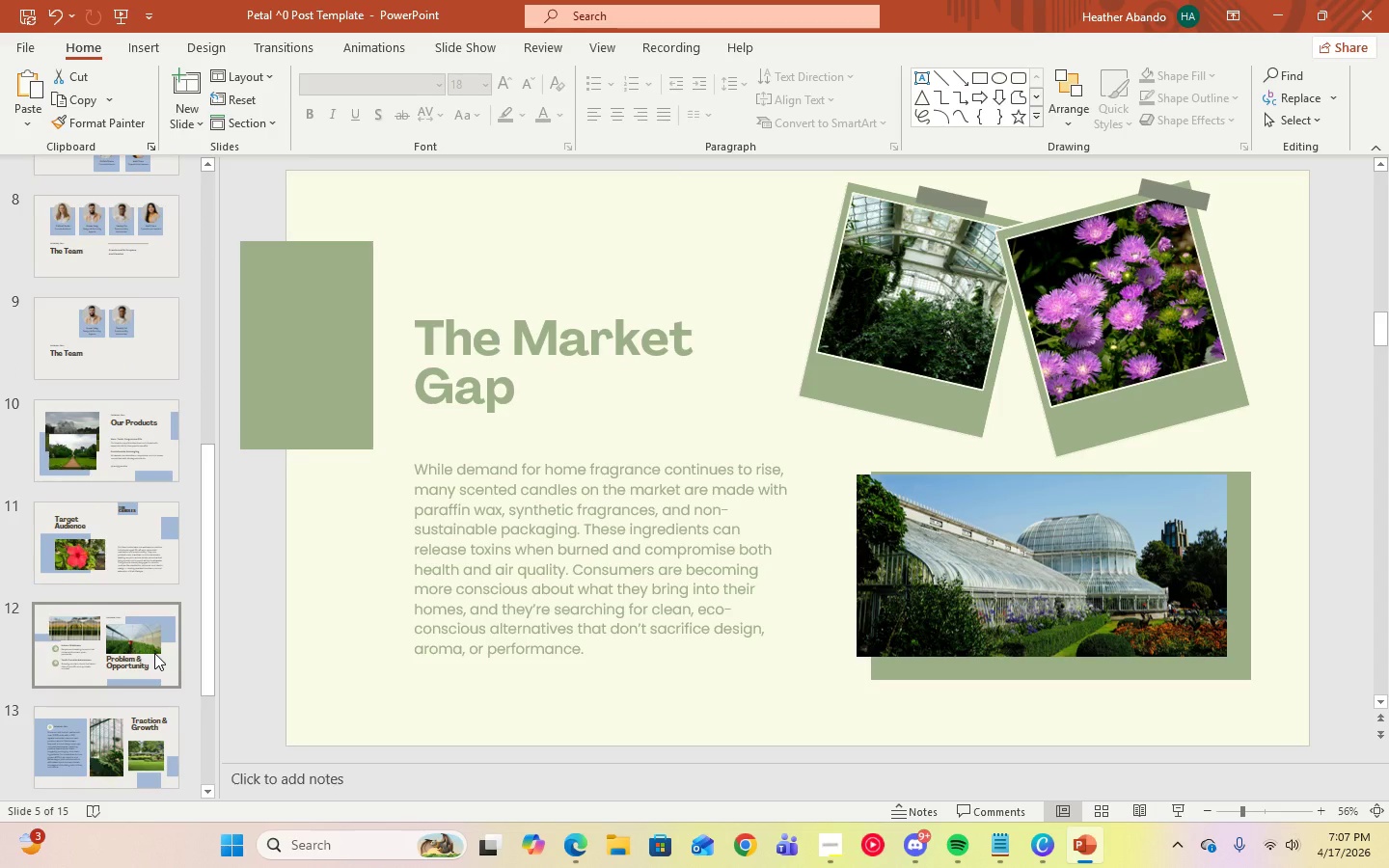 
scroll: coordinate [154, 653], scroll_direction: up, amount: 3.0
 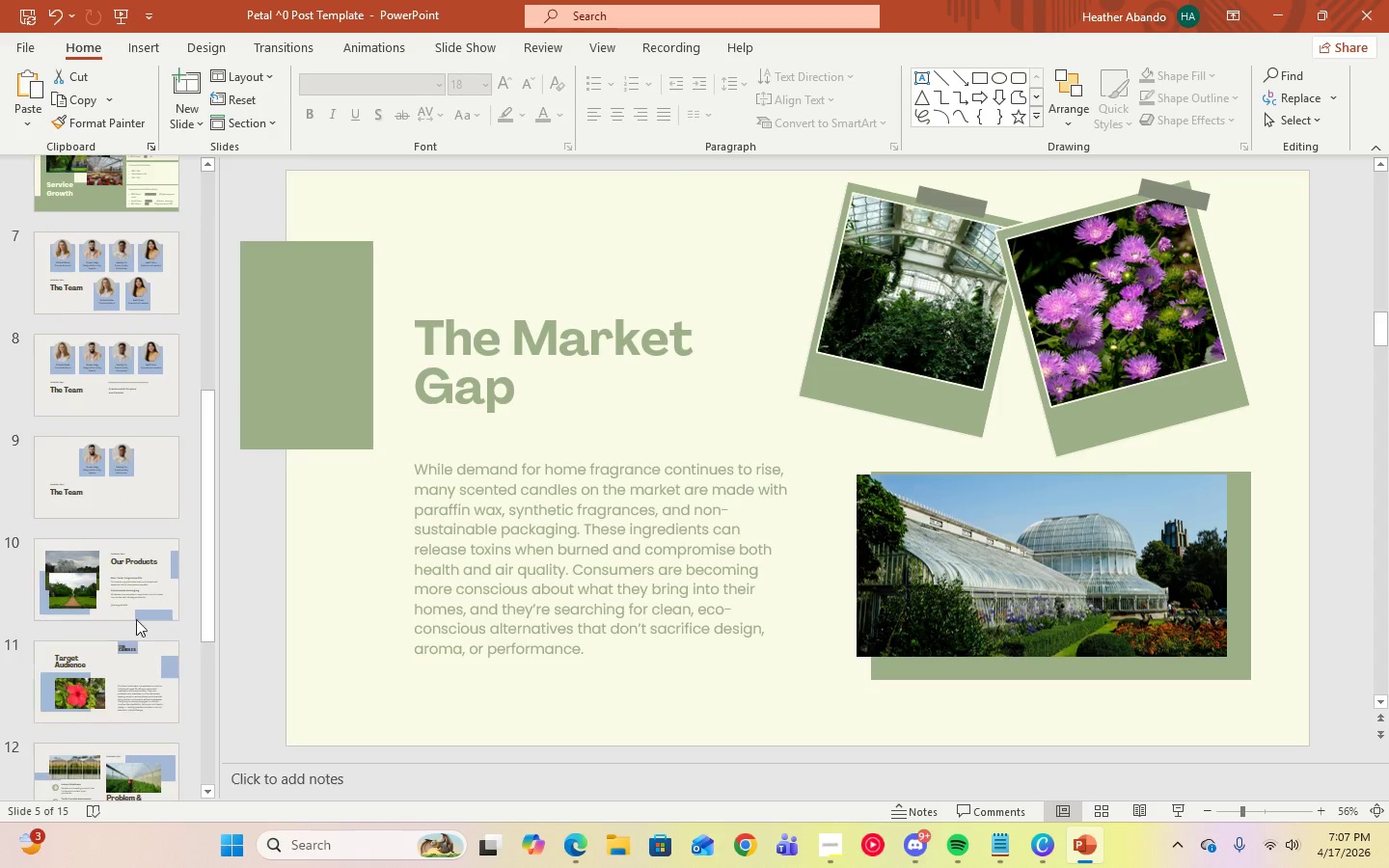 
left_click([121, 592])
 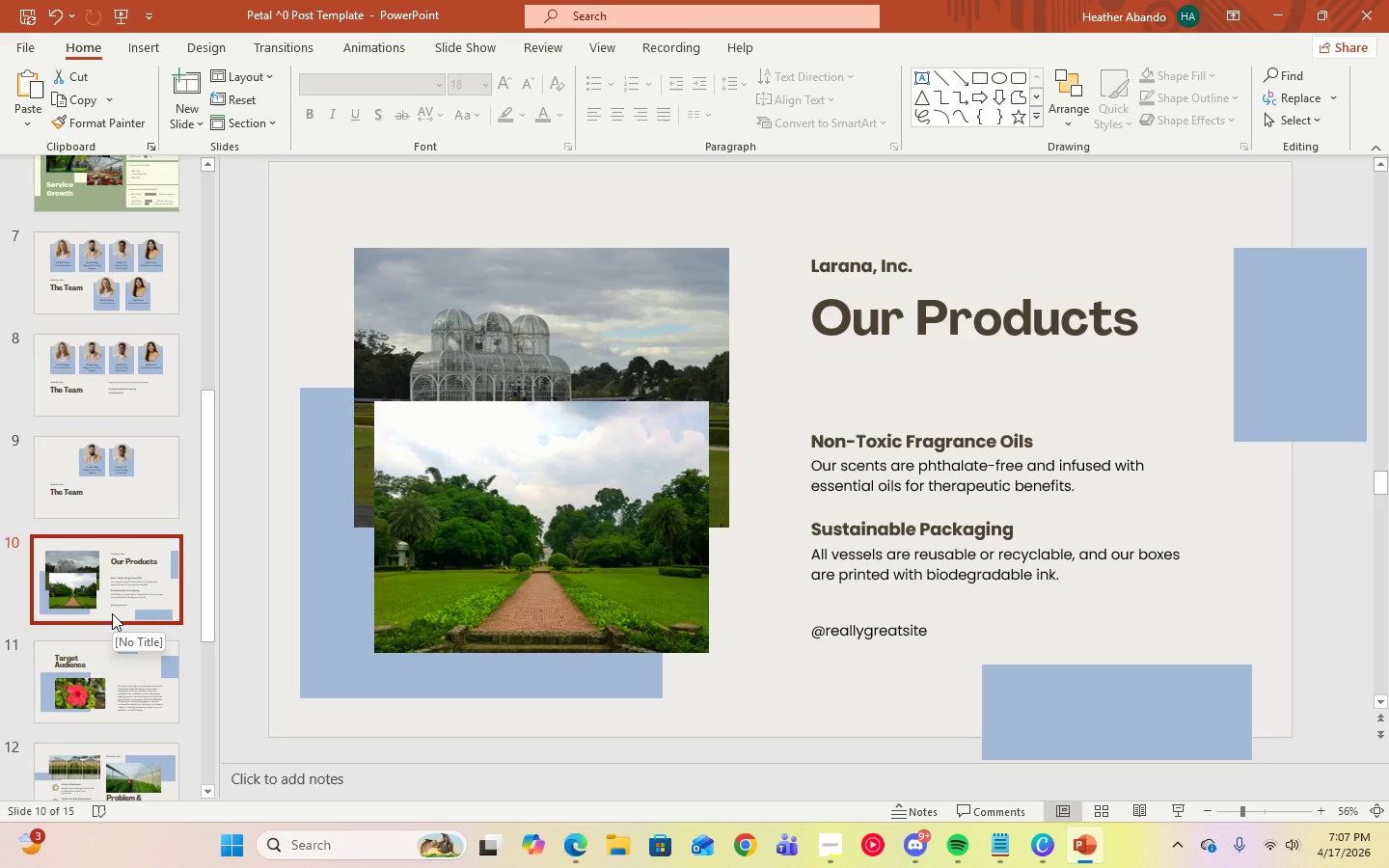 
scroll: coordinate [139, 625], scroll_direction: up, amount: 9.0
 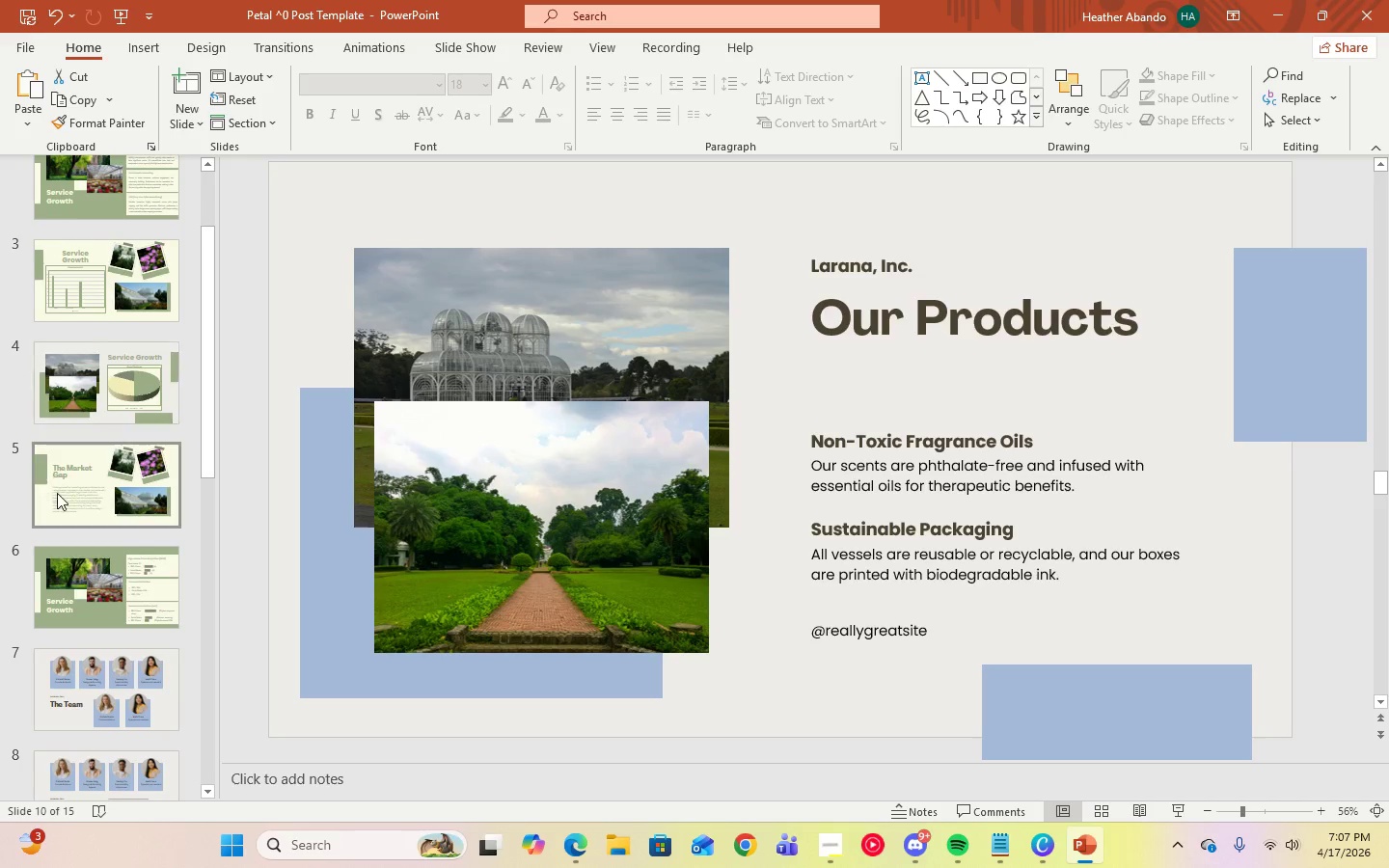 
left_click([57, 494])
 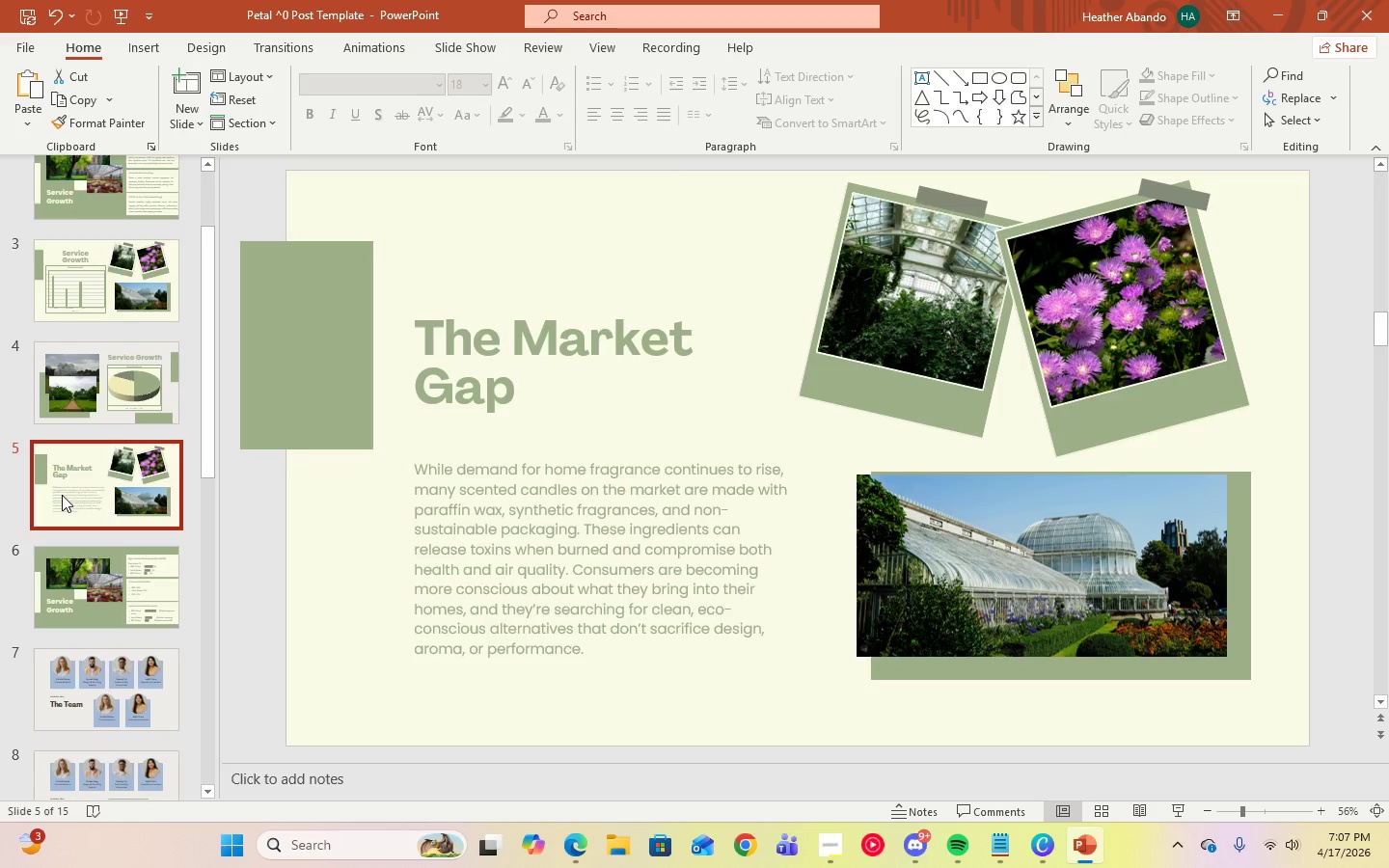 
scroll: coordinate [67, 496], scroll_direction: up, amount: 3.0
 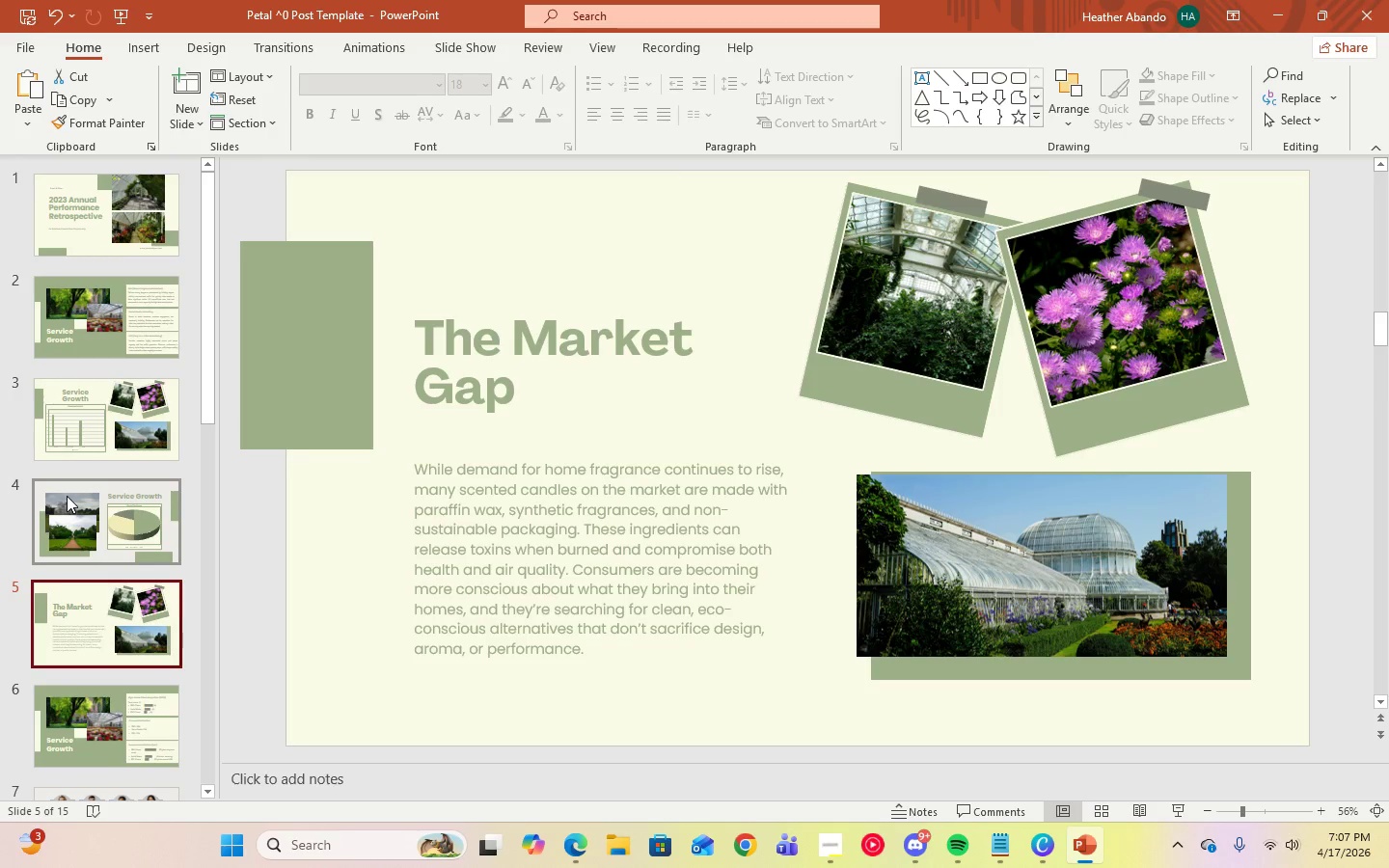 
scroll: coordinate [121, 676], scroll_direction: down, amount: 15.0
 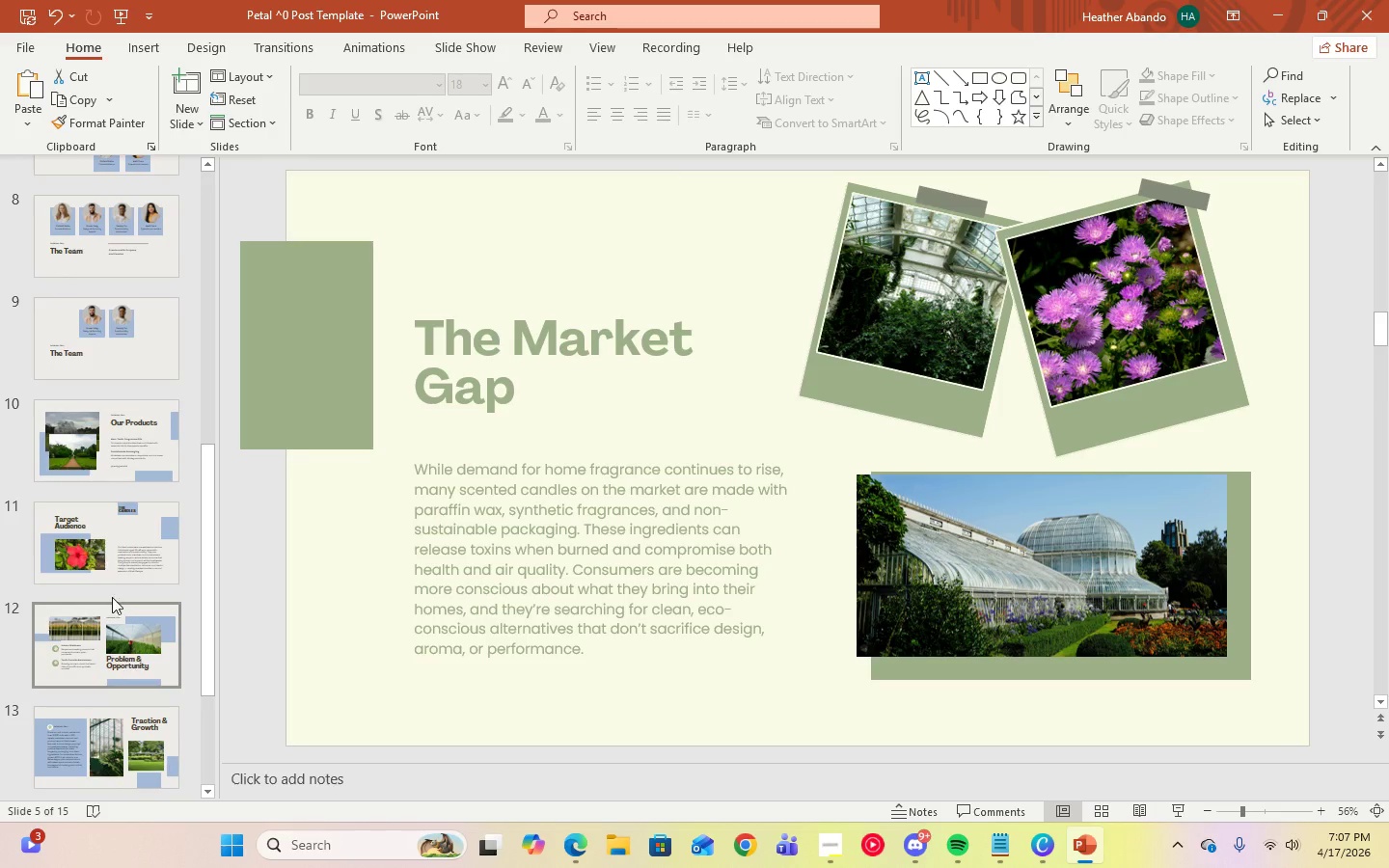 
left_click([100, 558])
 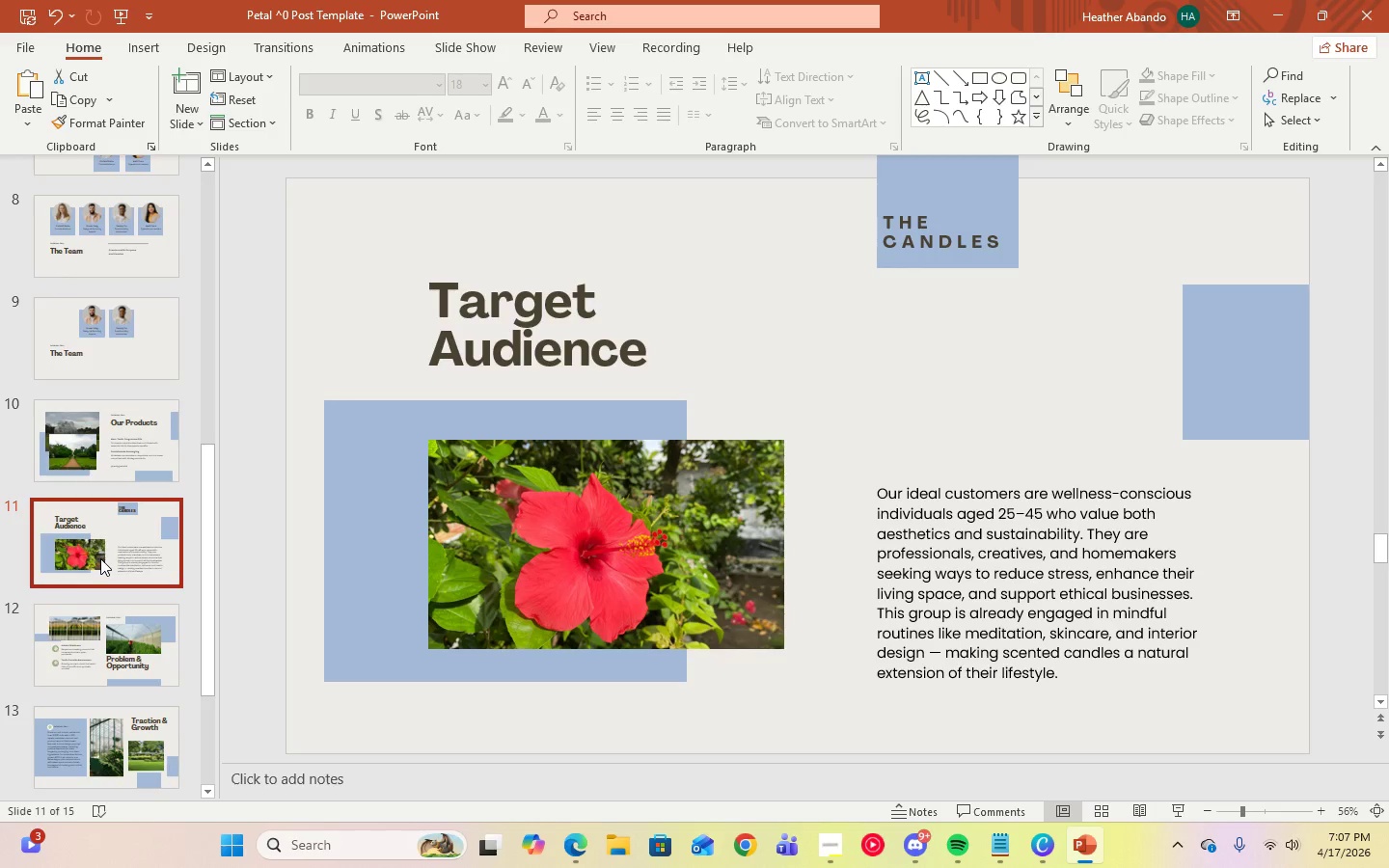 
left_click_drag(start_coordinate=[100, 558], to_coordinate=[112, 394])
 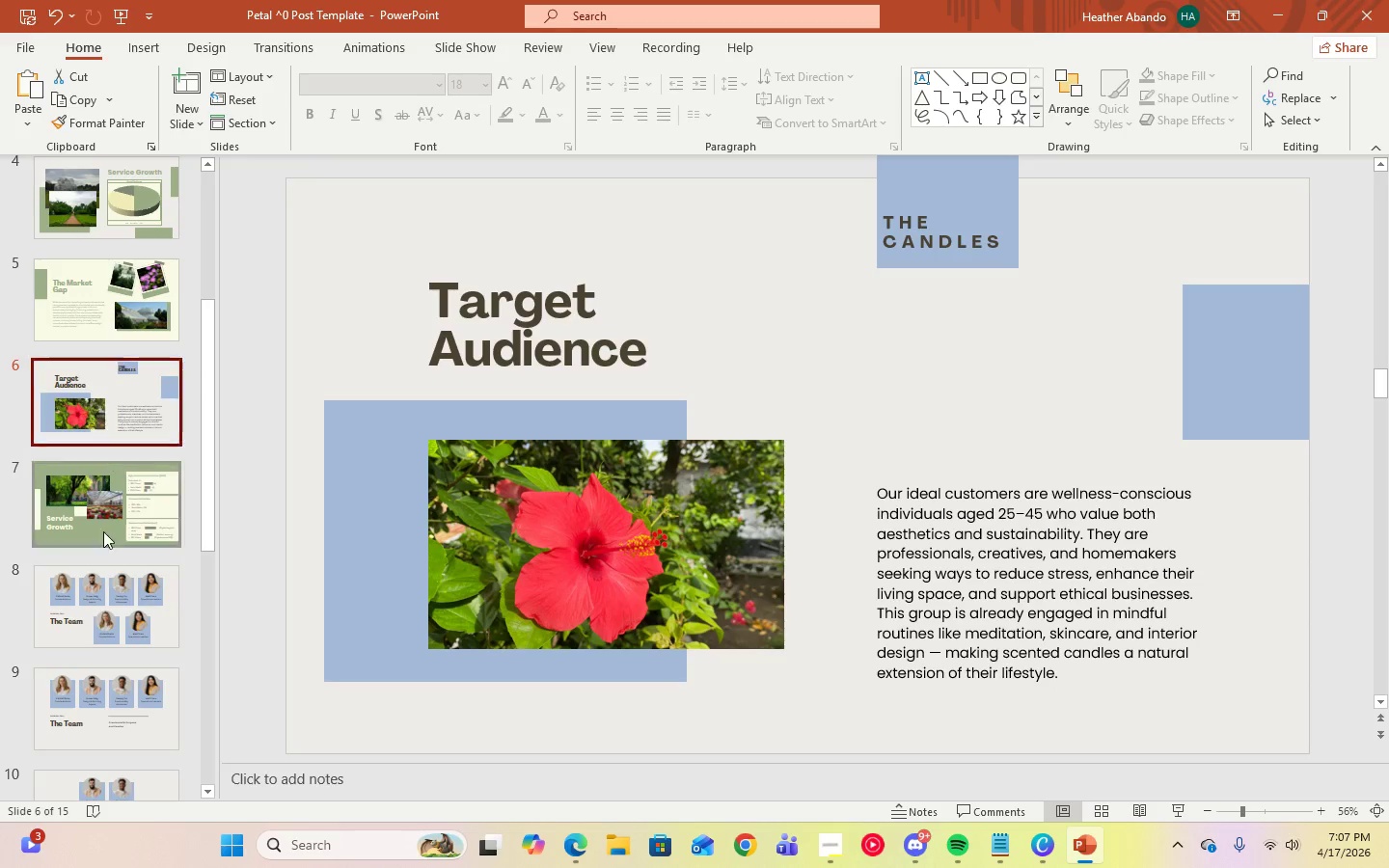 
scroll: coordinate [95, 396], scroll_direction: up, amount: 8.0
 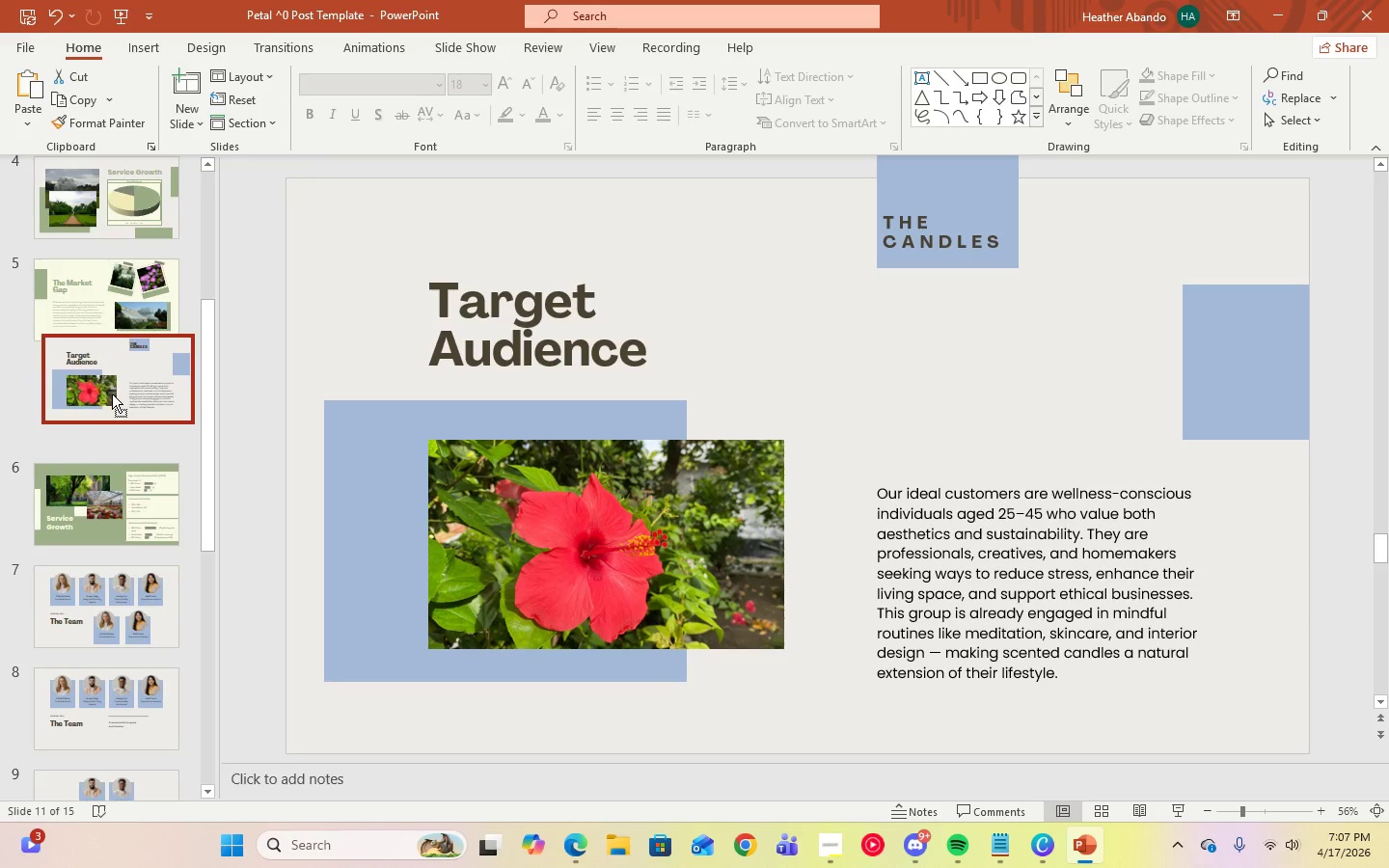 
scroll: coordinate [124, 601], scroll_direction: down, amount: 18.0
 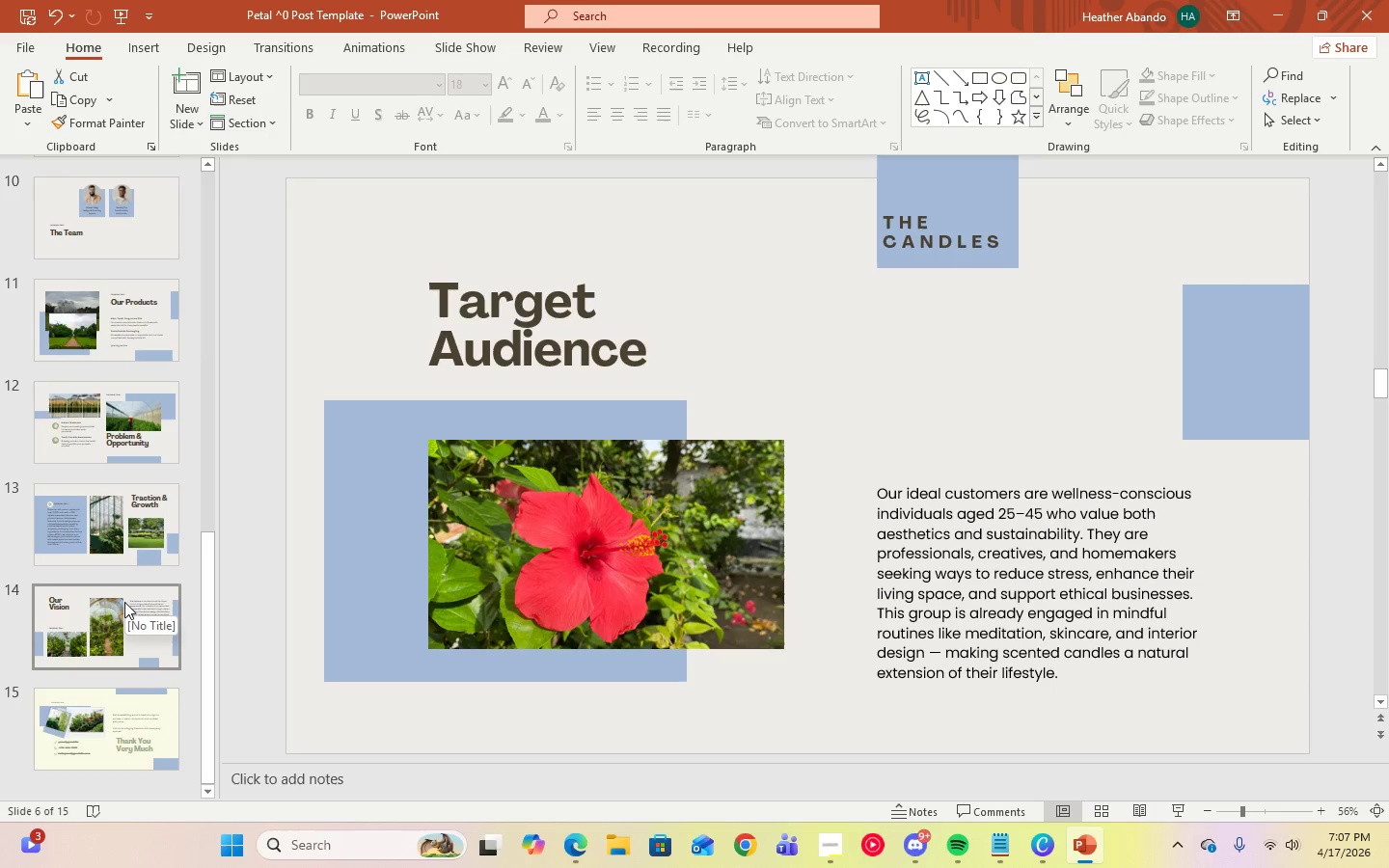 
left_click_drag(start_coordinate=[122, 626], to_coordinate=[122, 417])
 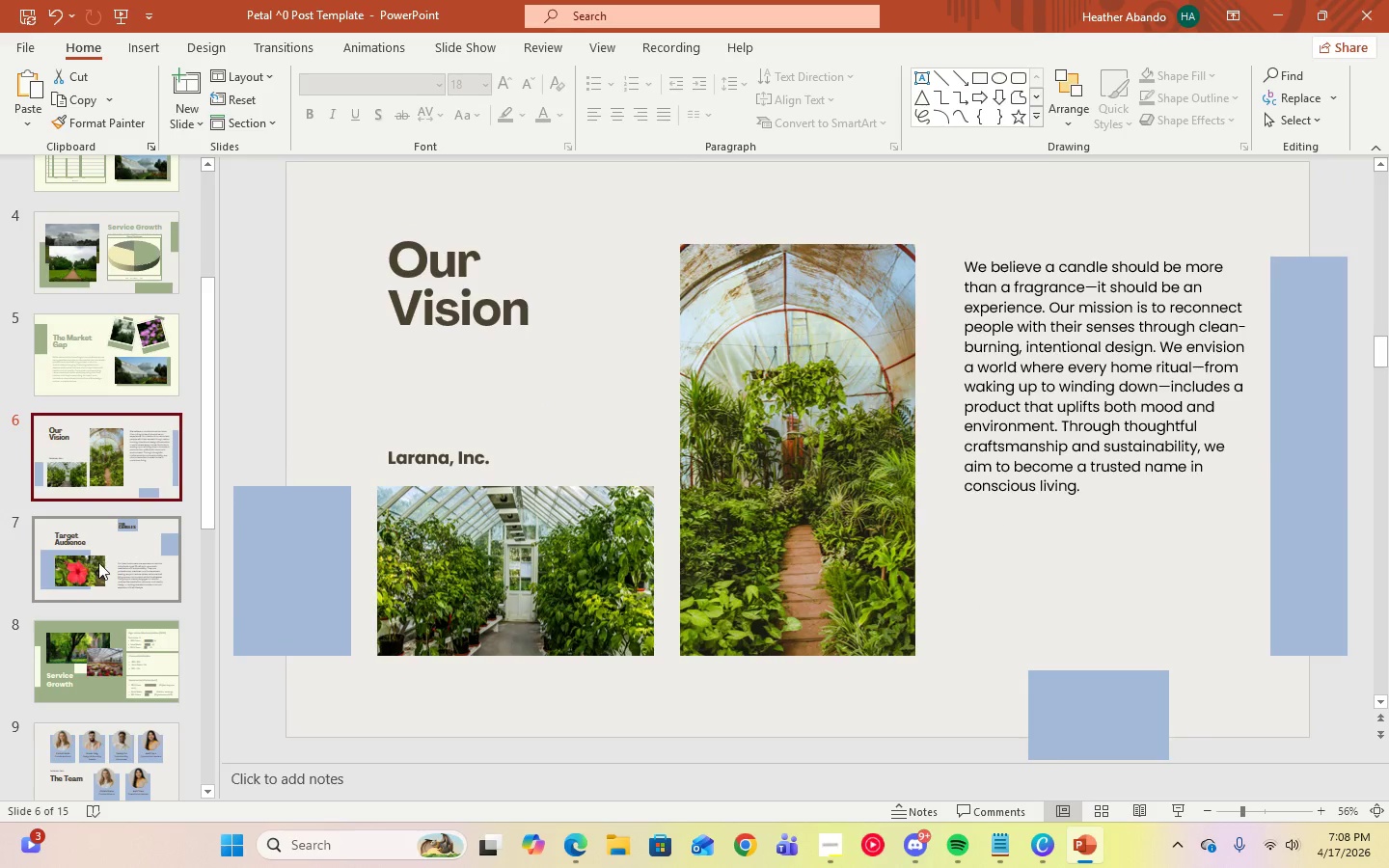 
scroll: coordinate [118, 472], scroll_direction: up, amount: 11.0
 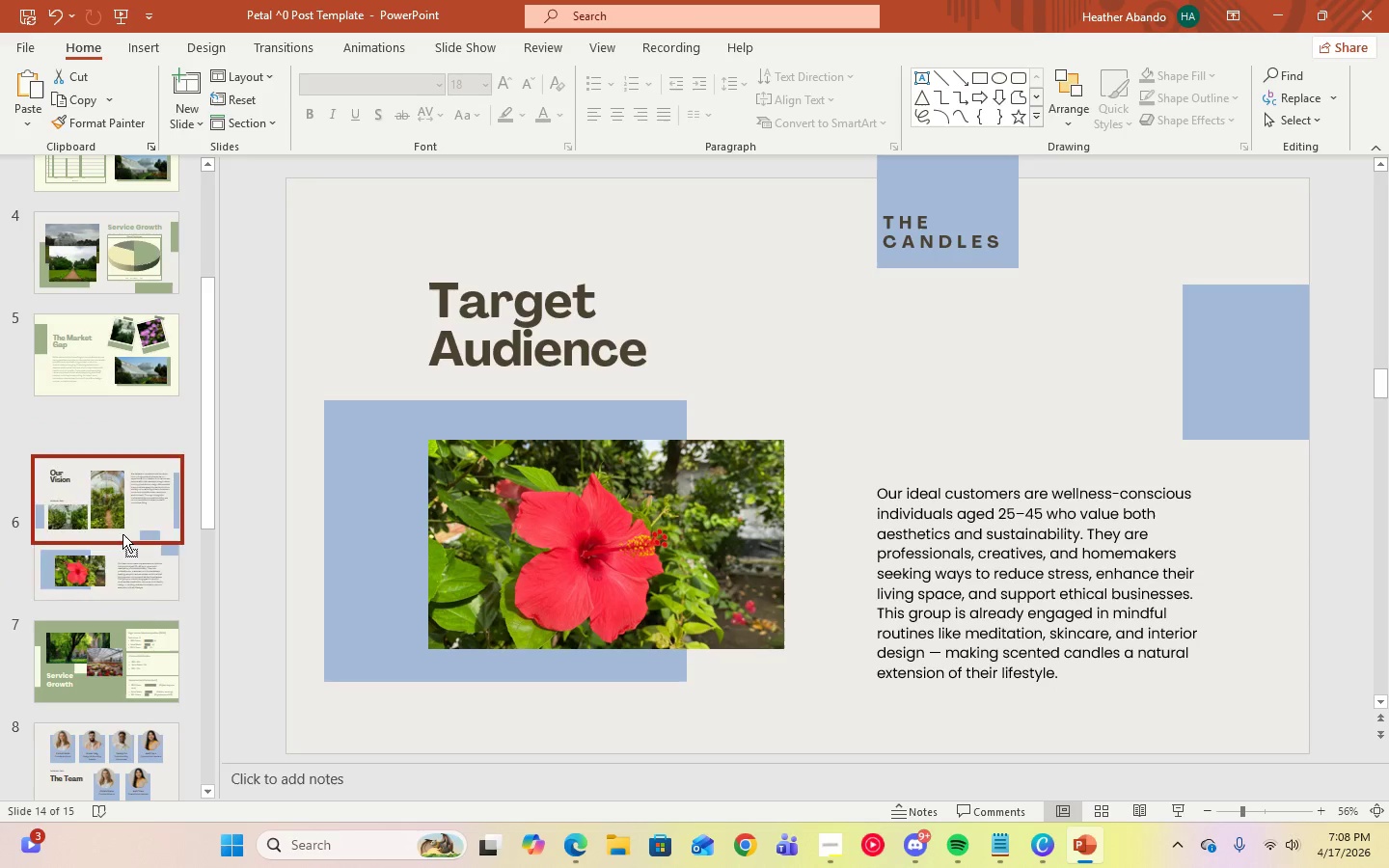 
left_click_drag(start_coordinate=[98, 562], to_coordinate=[104, 342])
 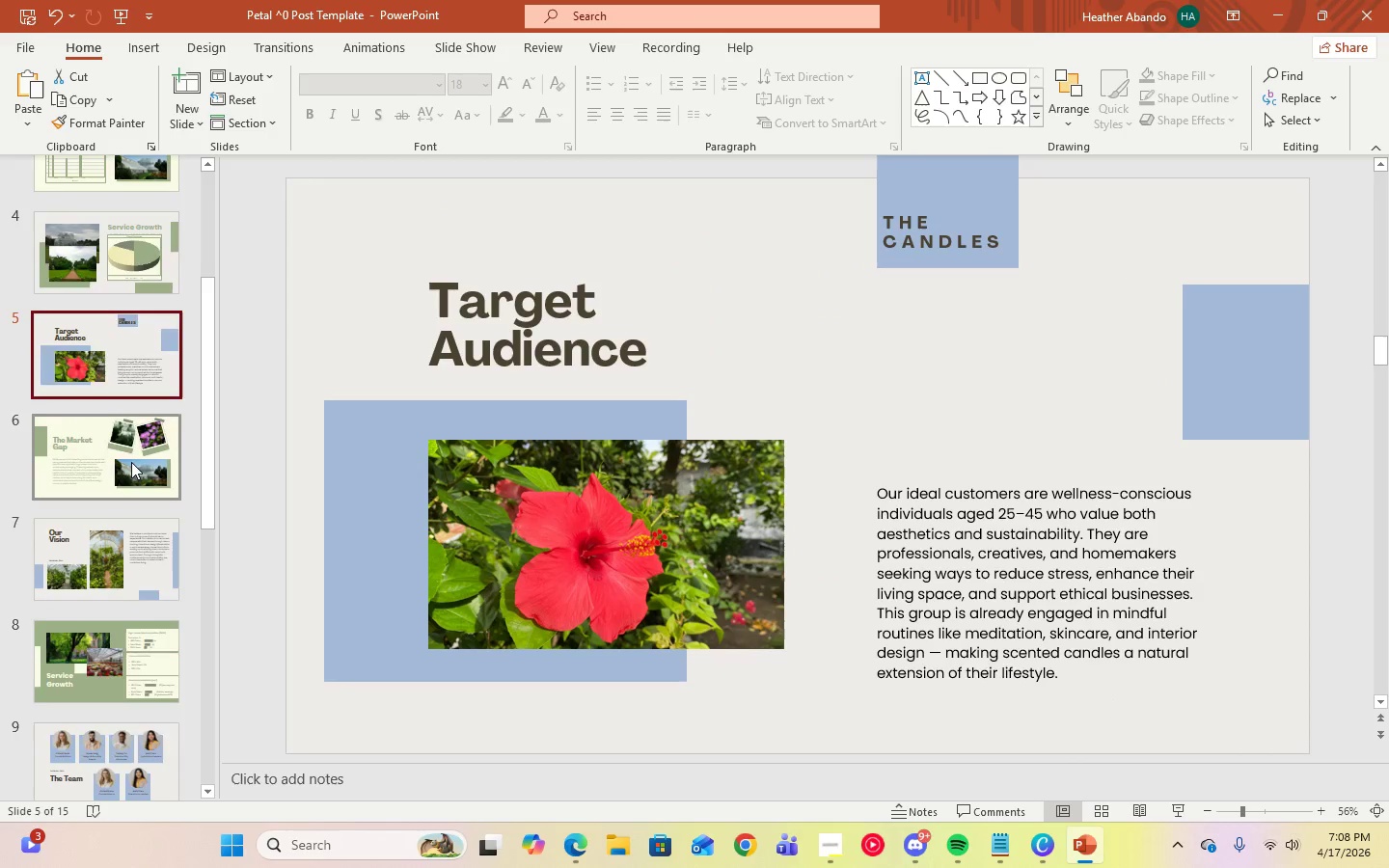 
scroll: coordinate [130, 459], scroll_direction: up, amount: 9.0
 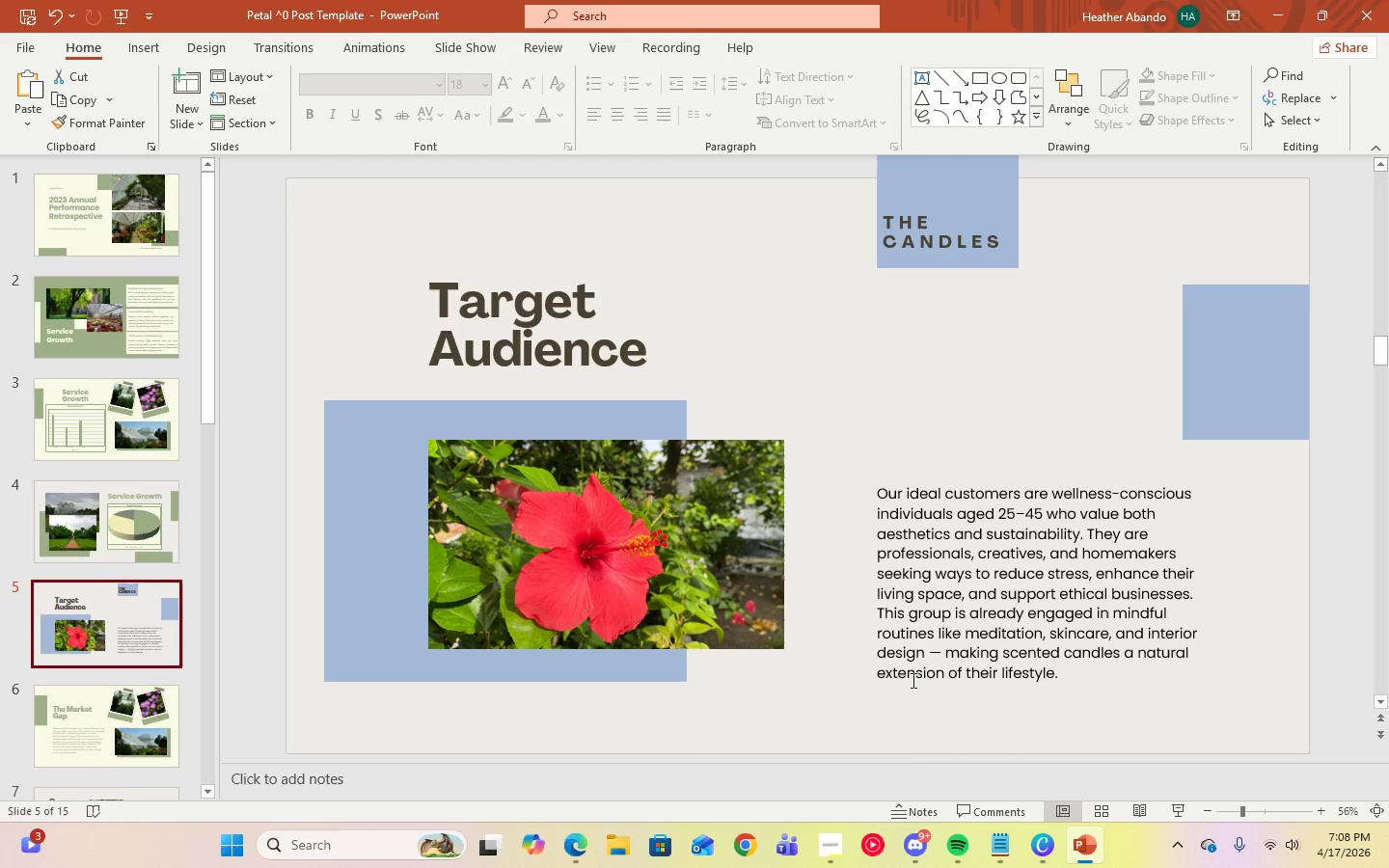 
left_click([832, 840])